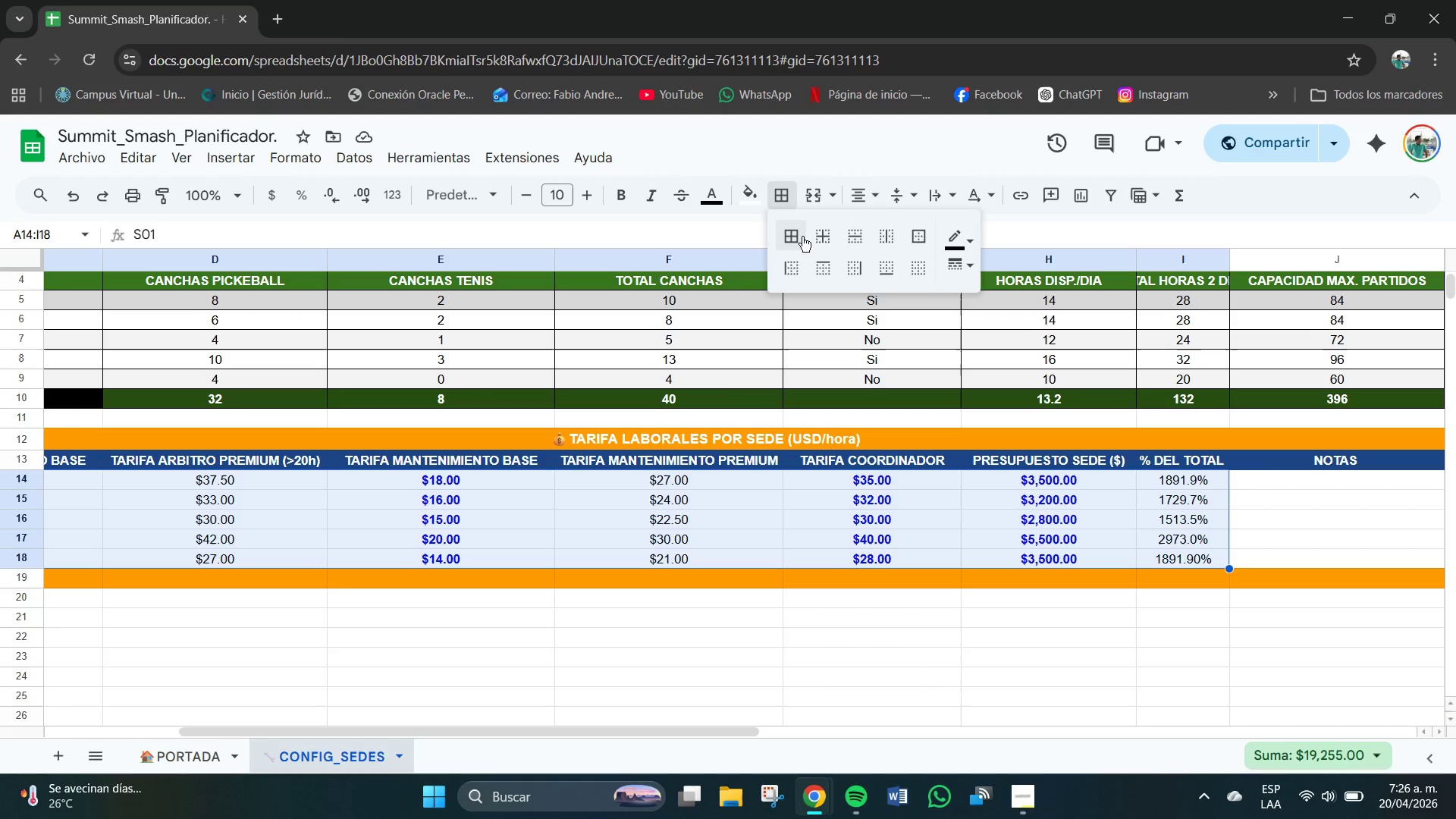 
left_click([792, 235])
 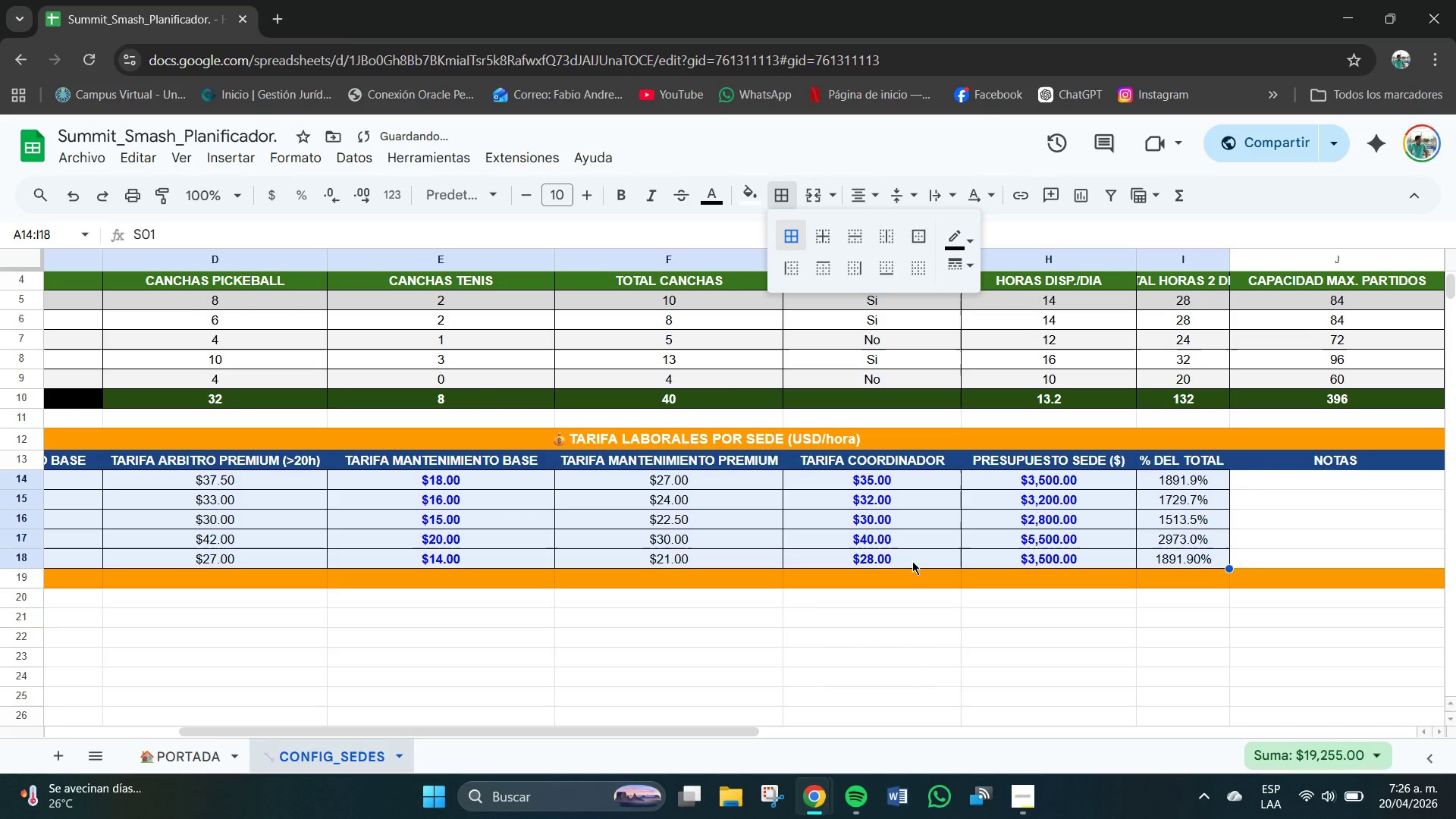 
left_click([904, 629])
 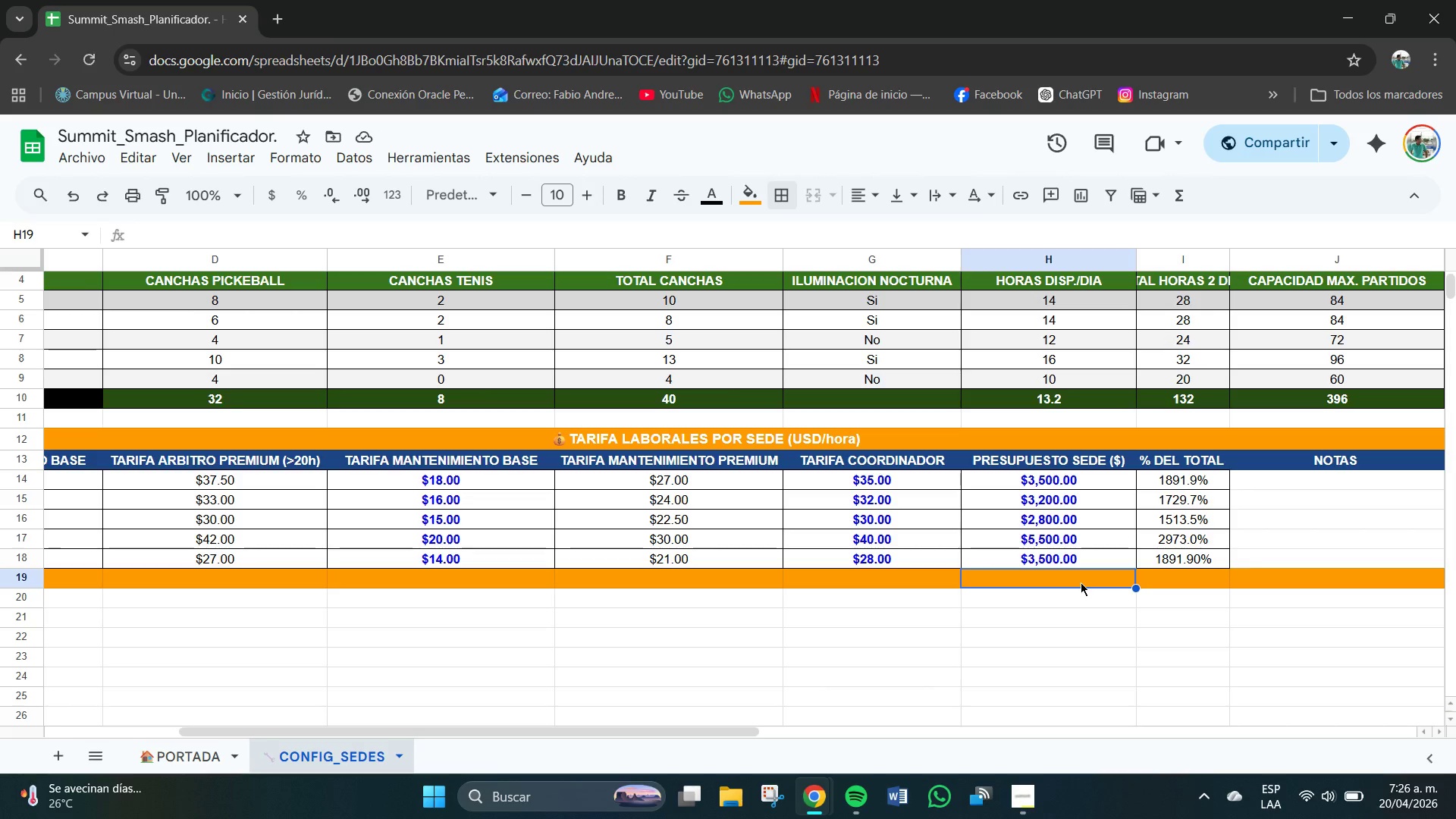 
wait(6.36)
 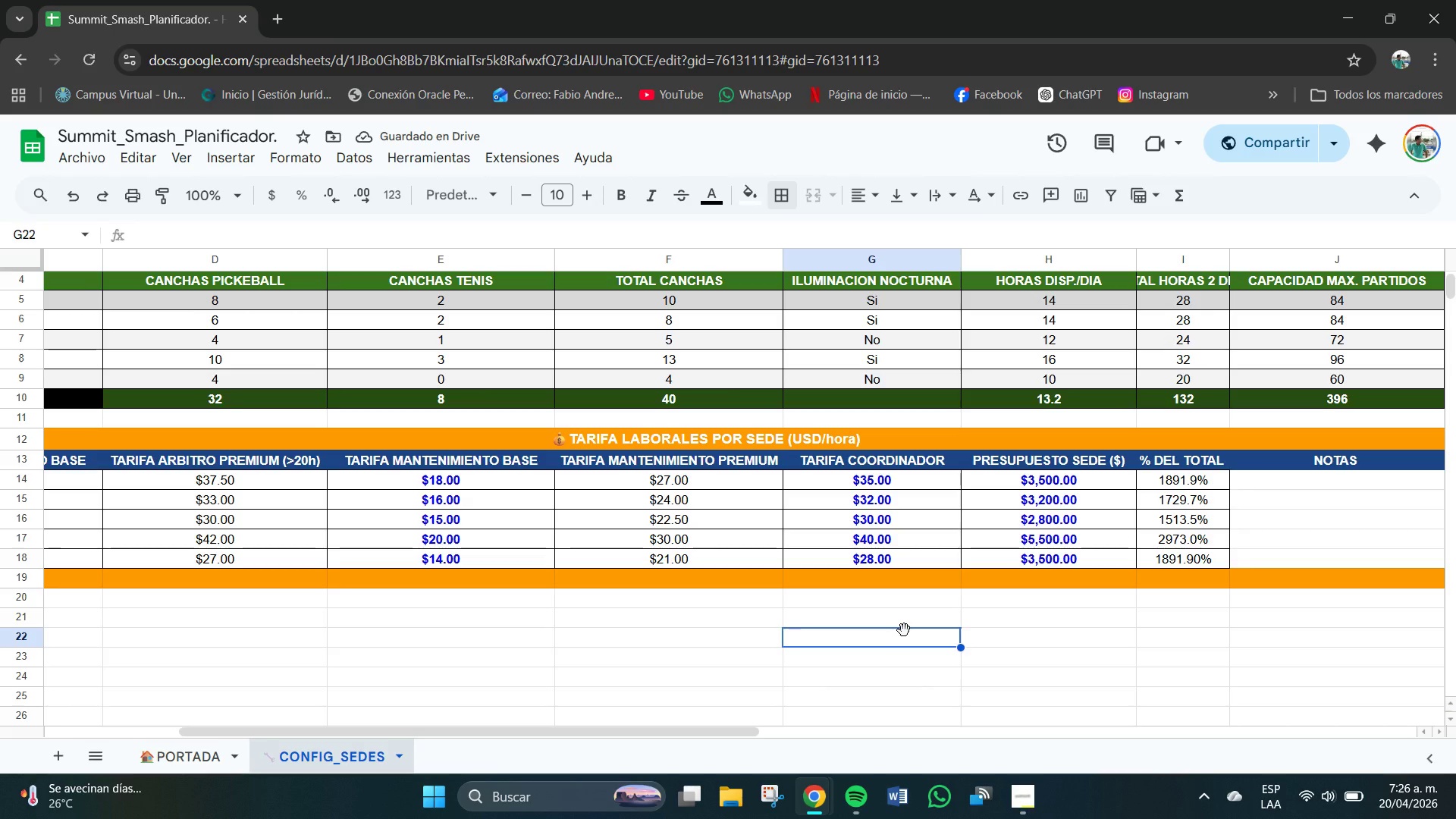 
type()SUMA*H15)
key(Backspace)
type(4>H18()
 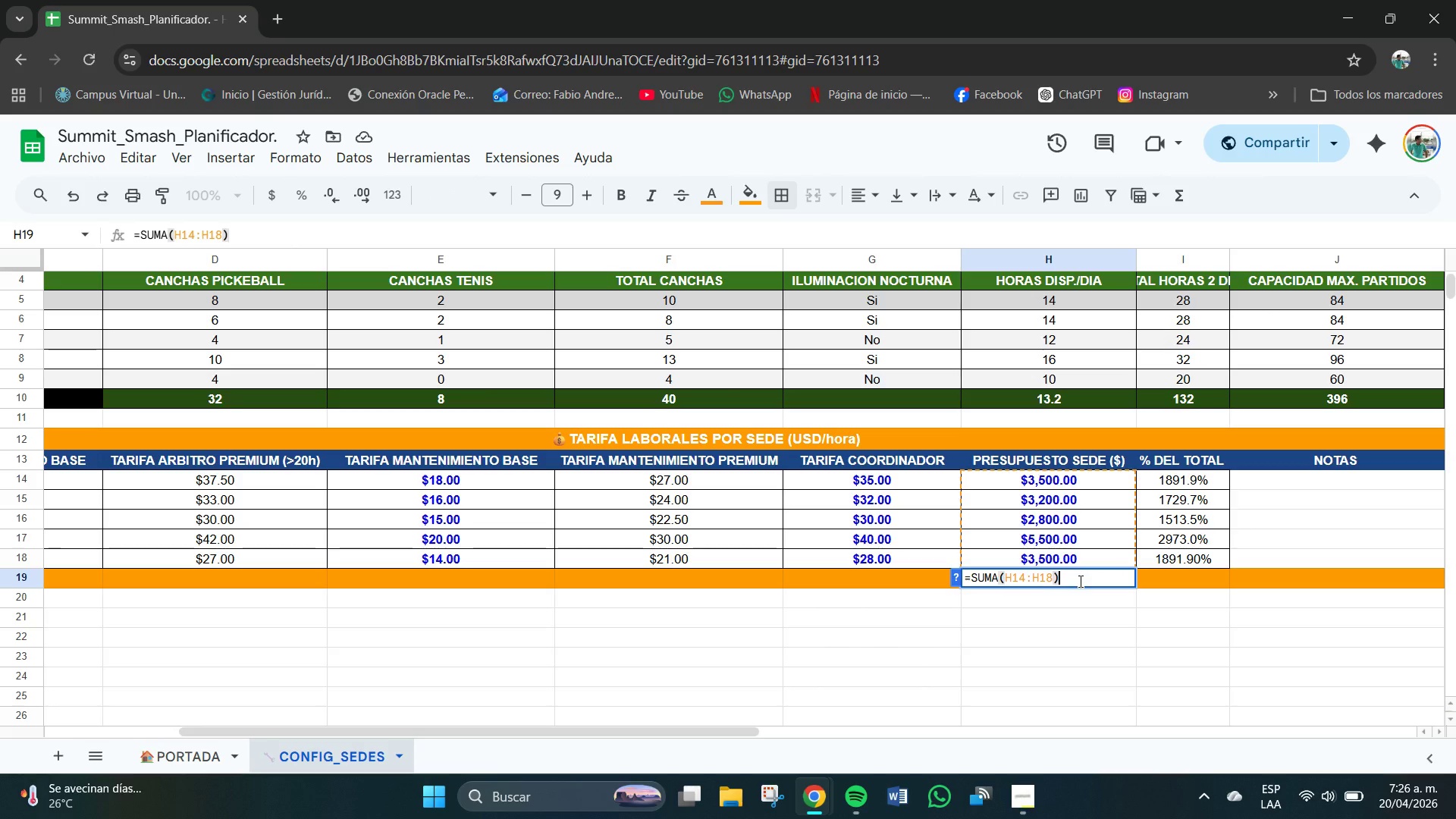 
key(Enter)
 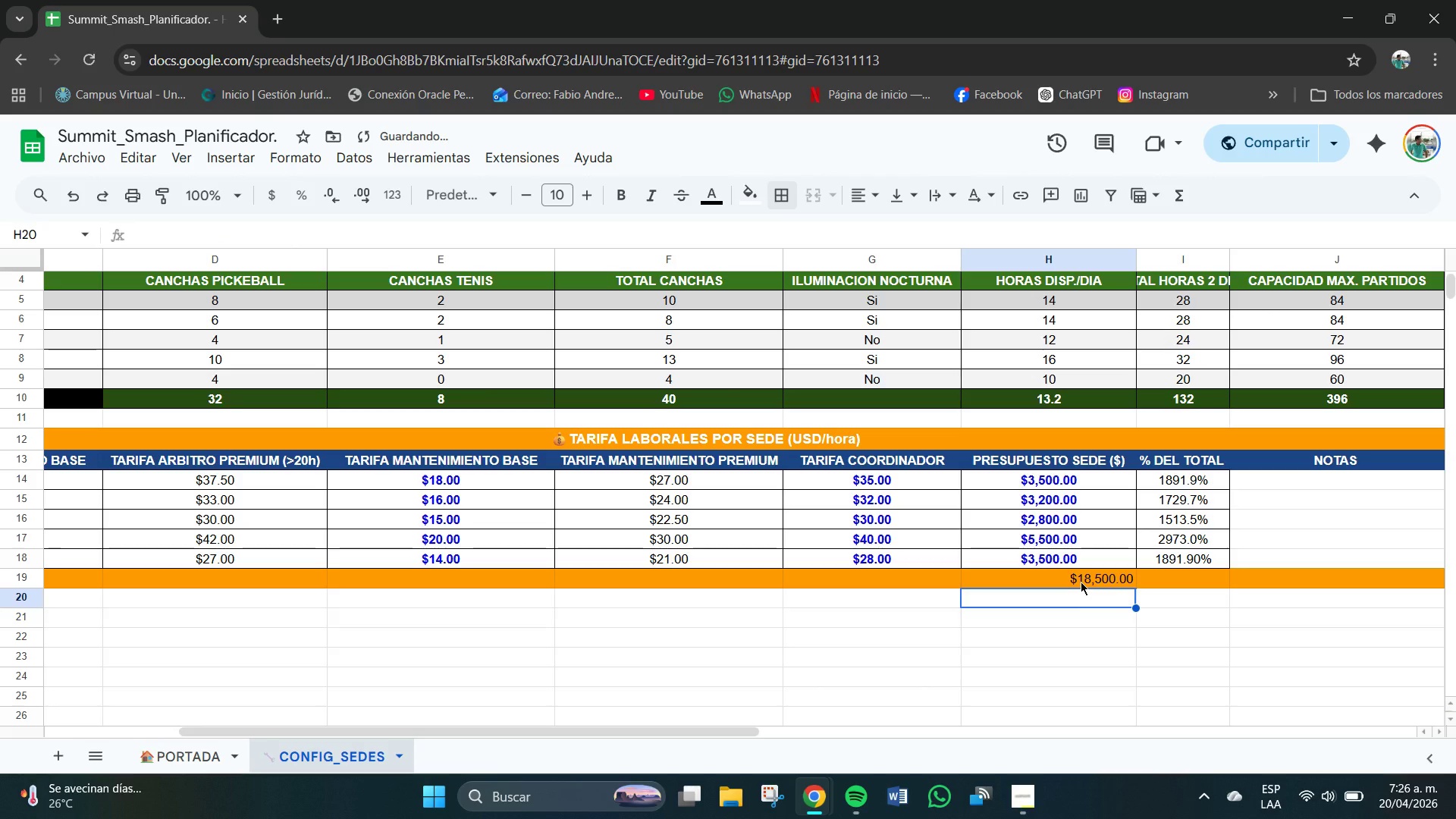 
left_click([1081, 582])
 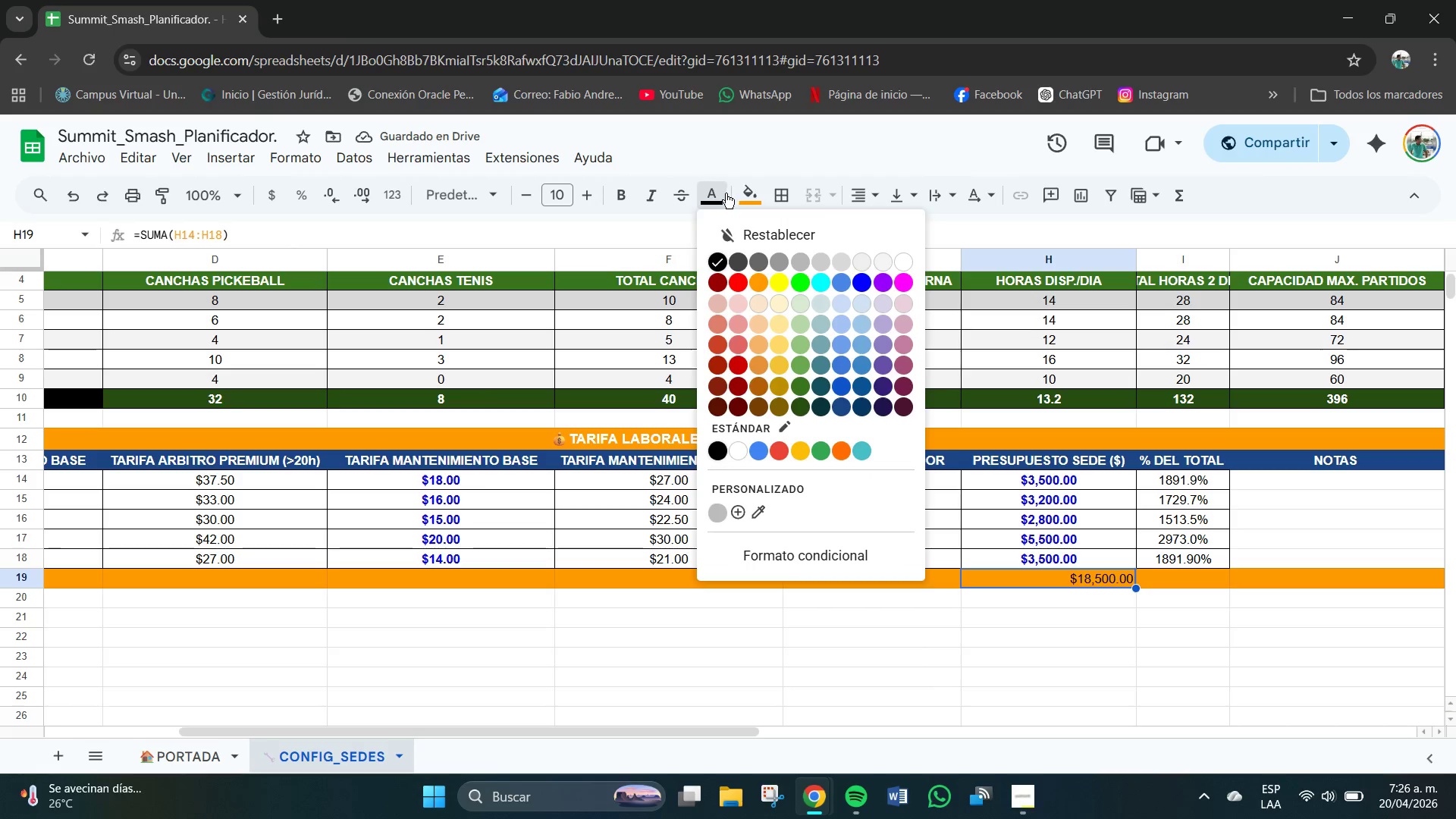 
left_click([737, 452])
 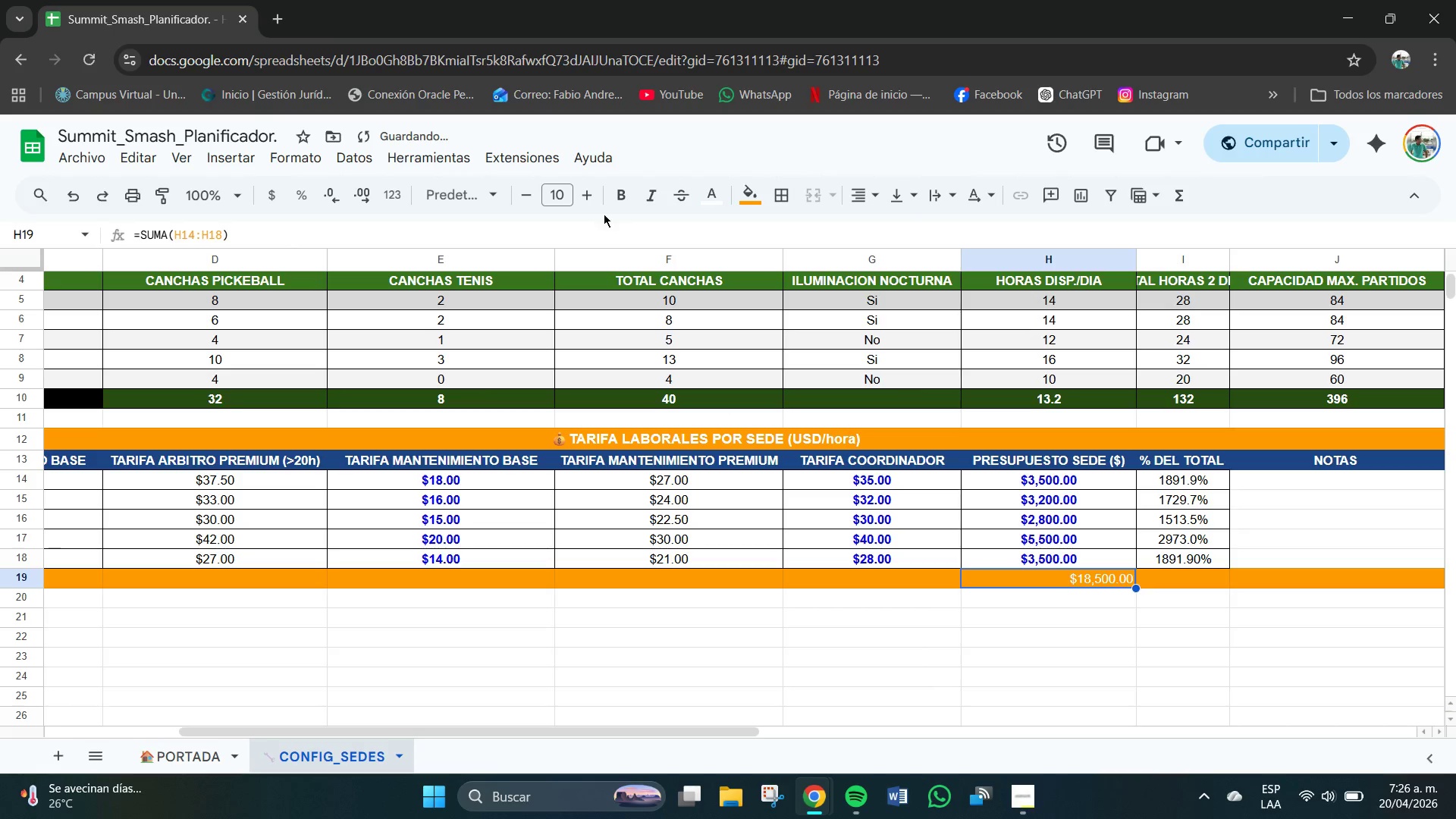 
left_click([620, 195])
 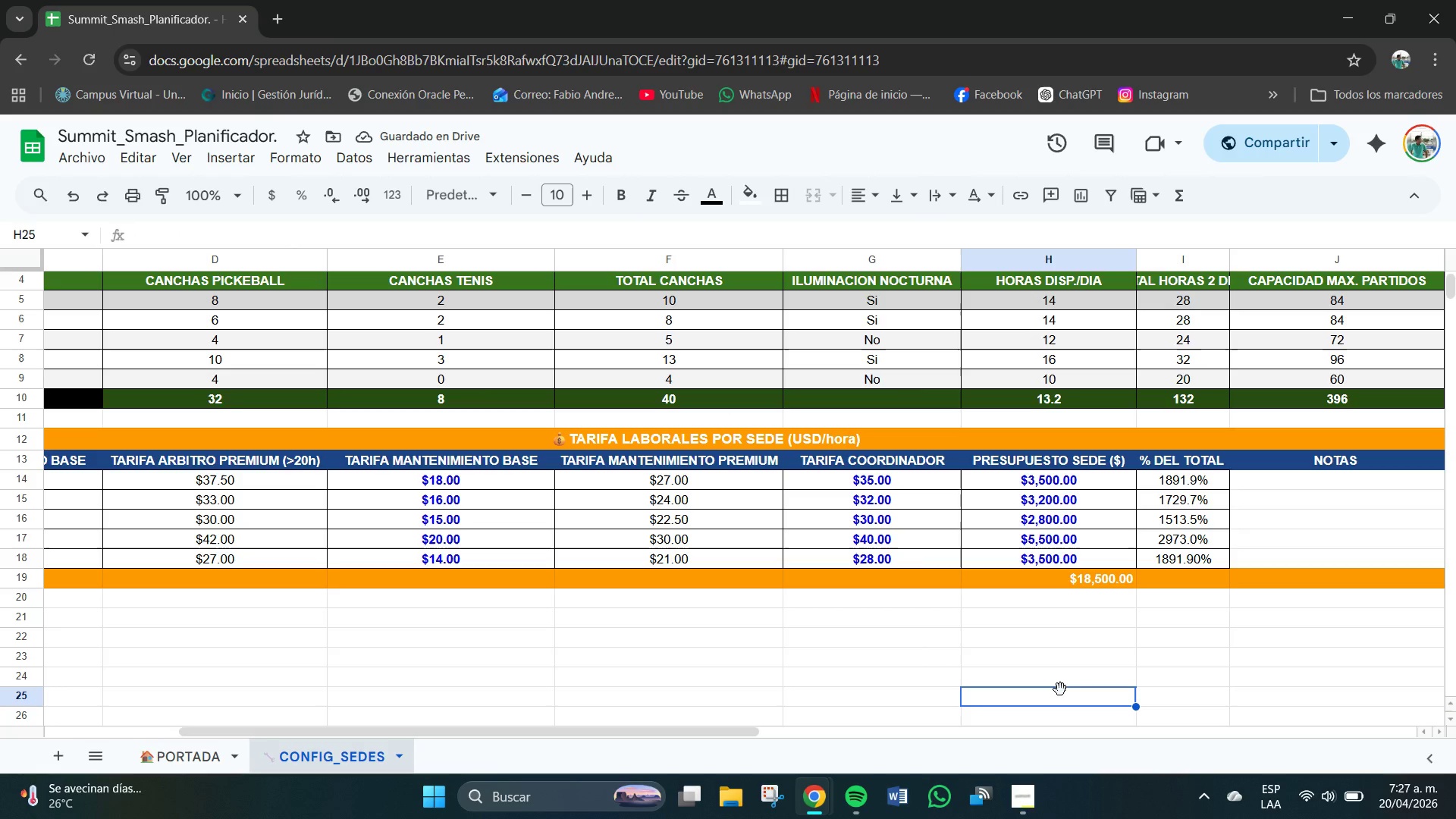 
wait(5.83)
 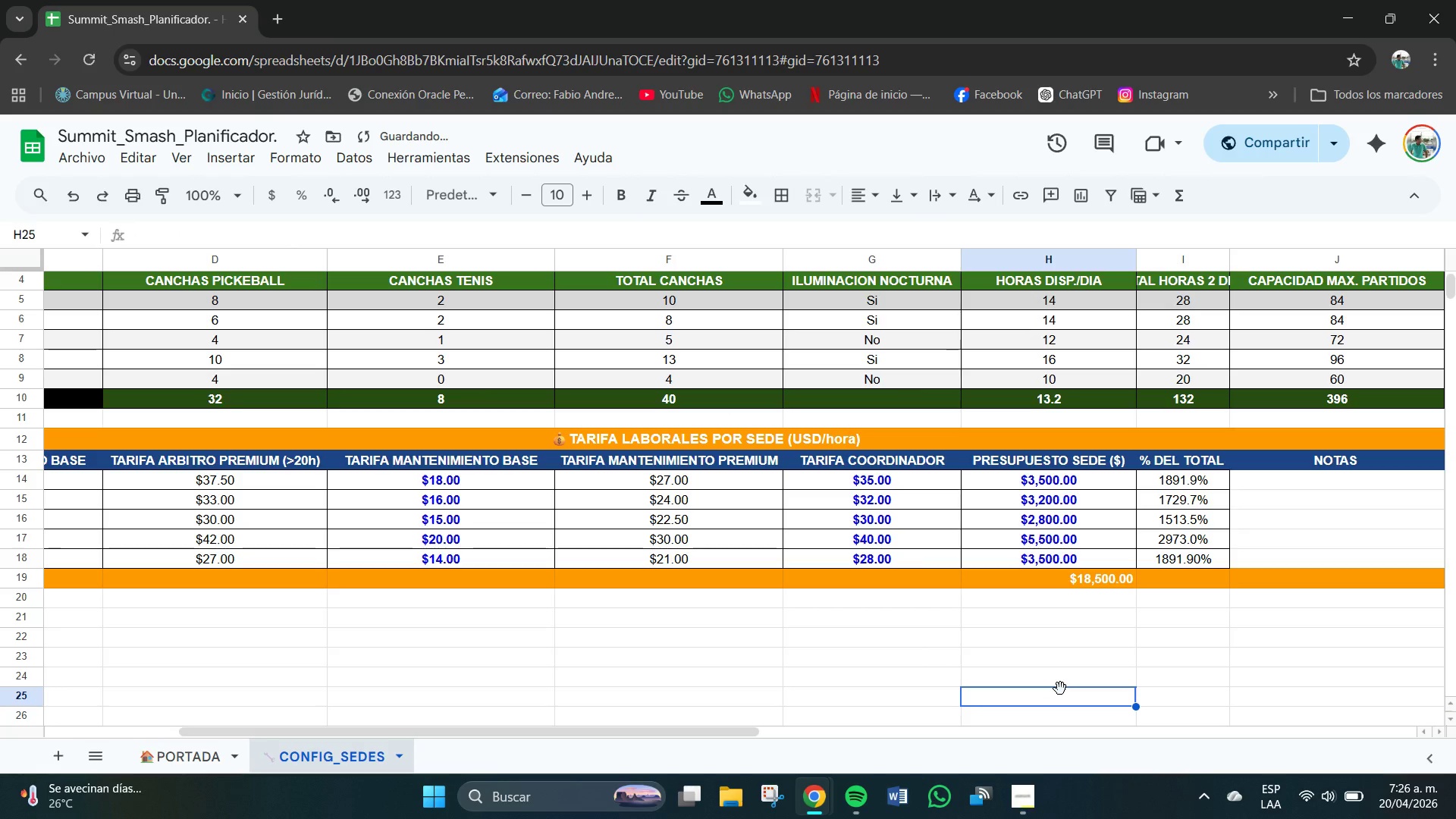 
left_click([1246, 627])
 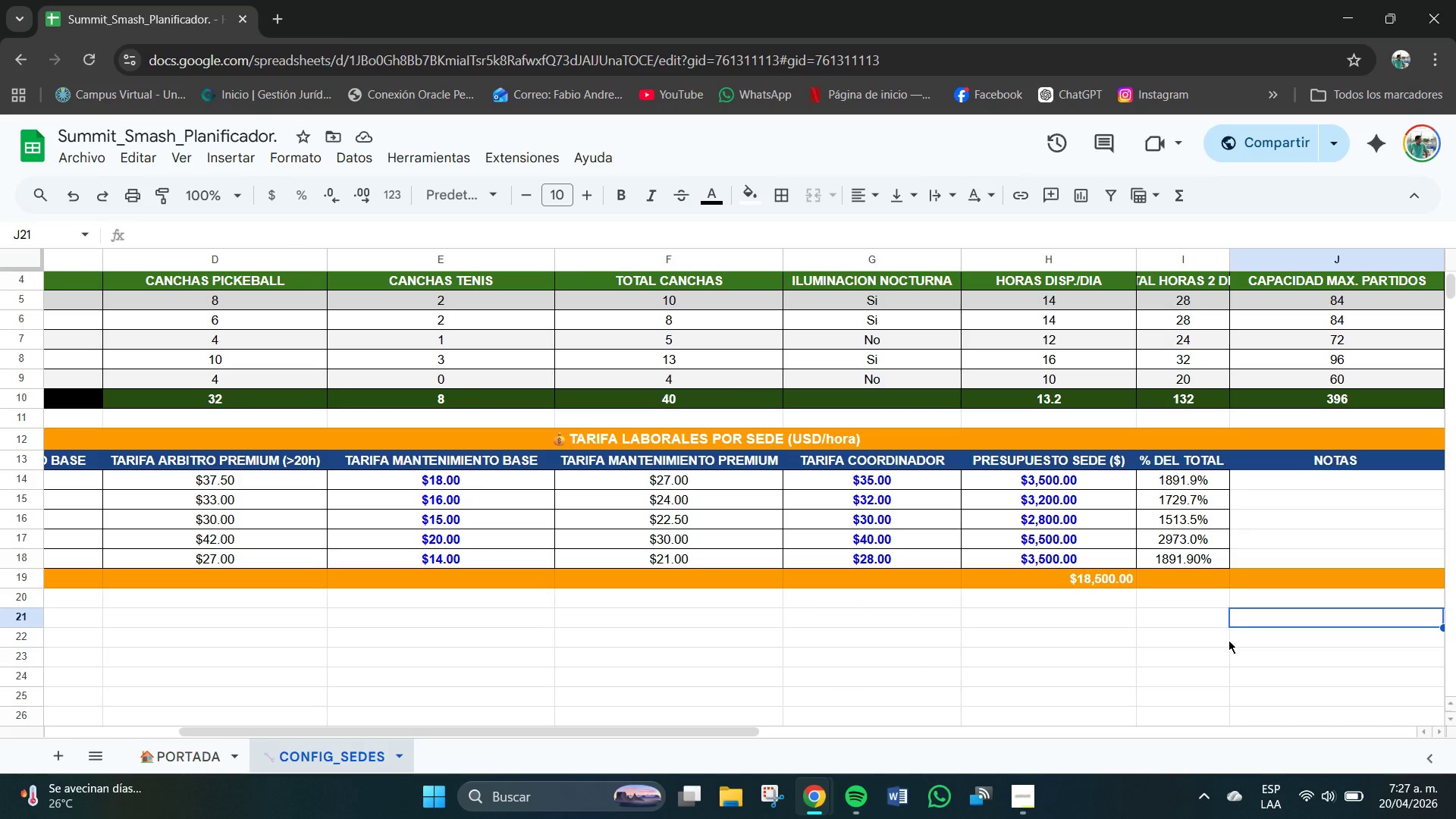 
scroll: coordinate [1220, 648], scroll_direction: down, amount: 1.0
 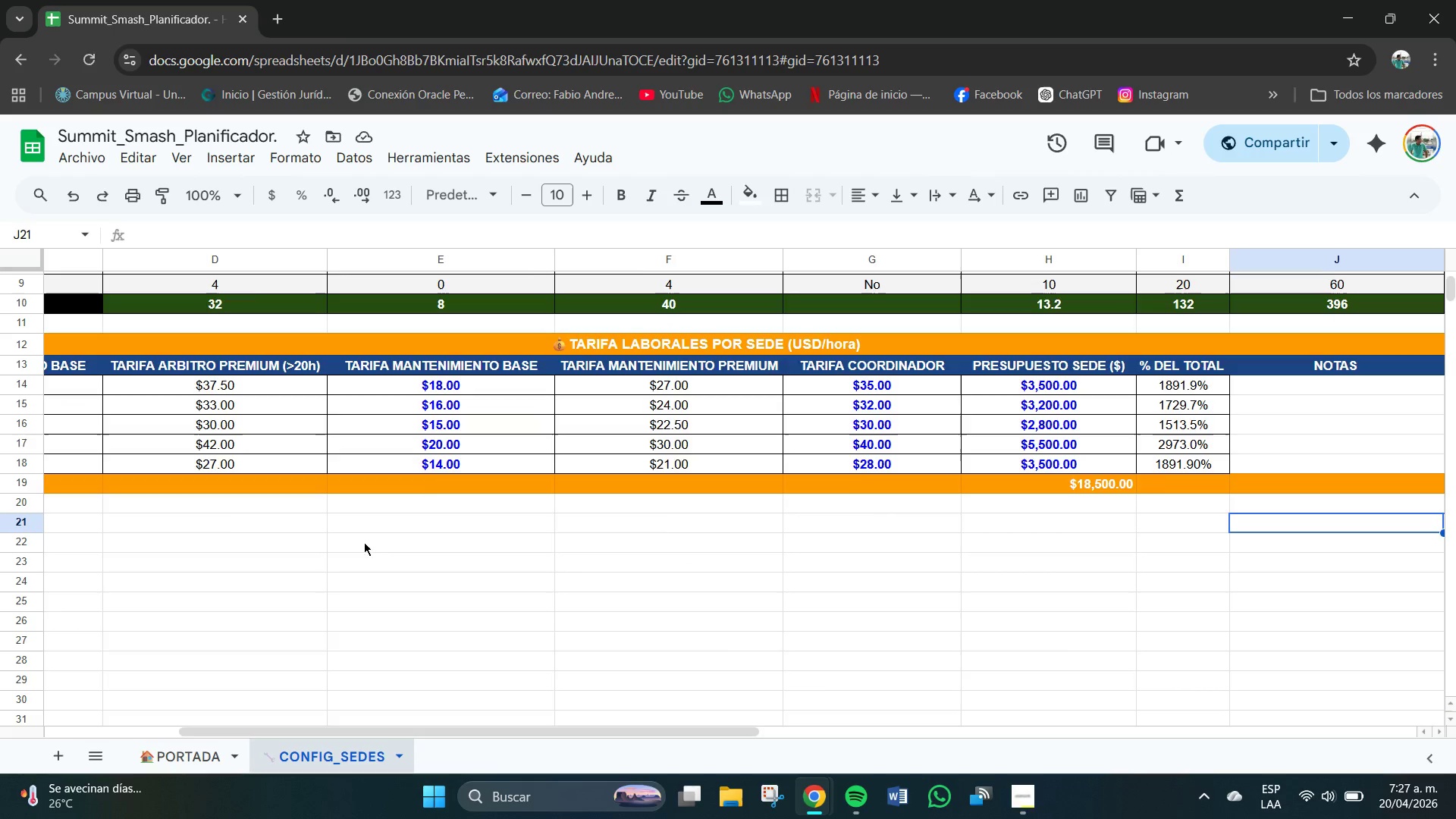 
scroll: coordinate [353, 540], scroll_direction: up, amount: 1.0
 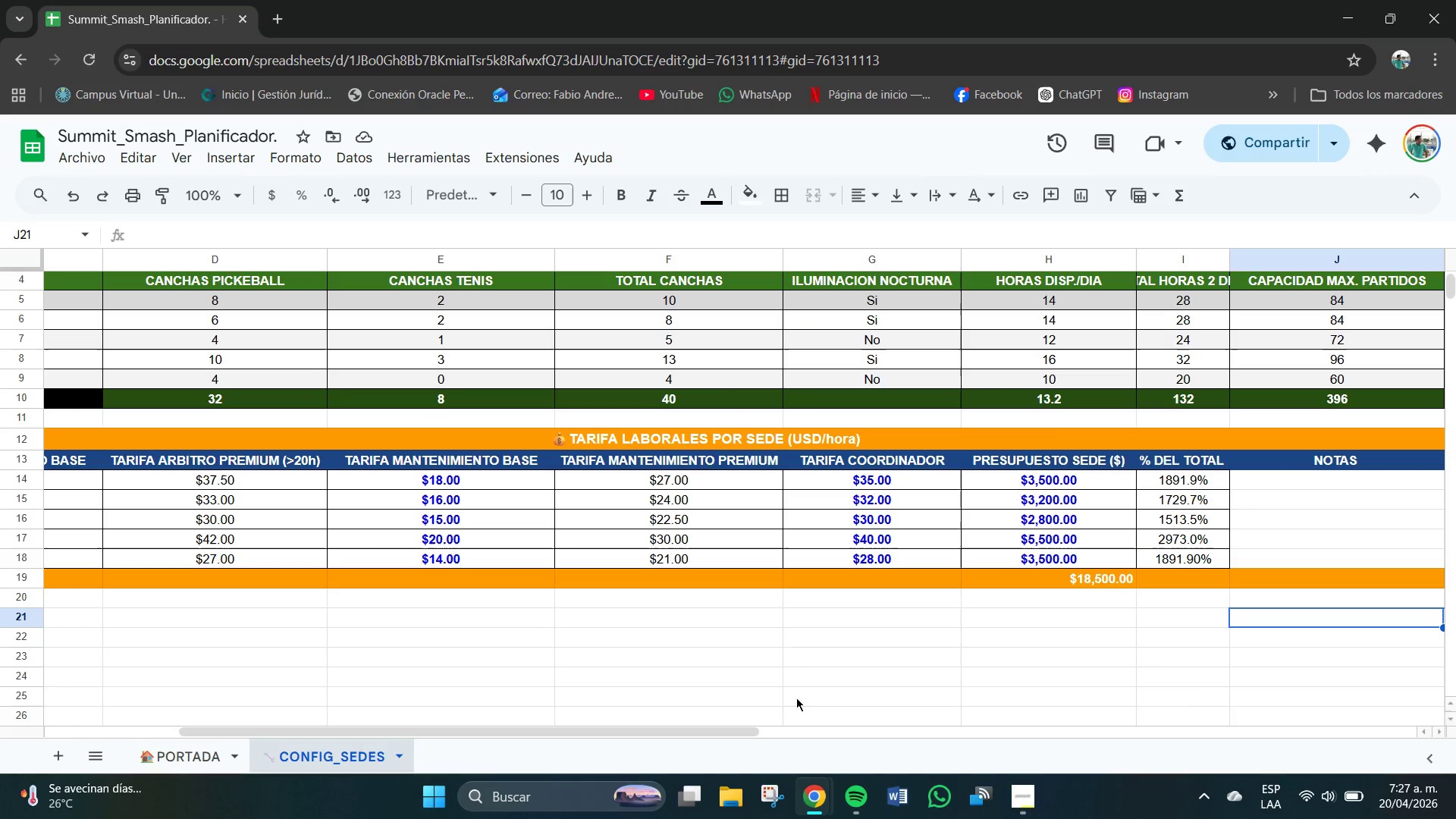 
left_click_drag(start_coordinate=[694, 727], to_coordinate=[496, 730])